 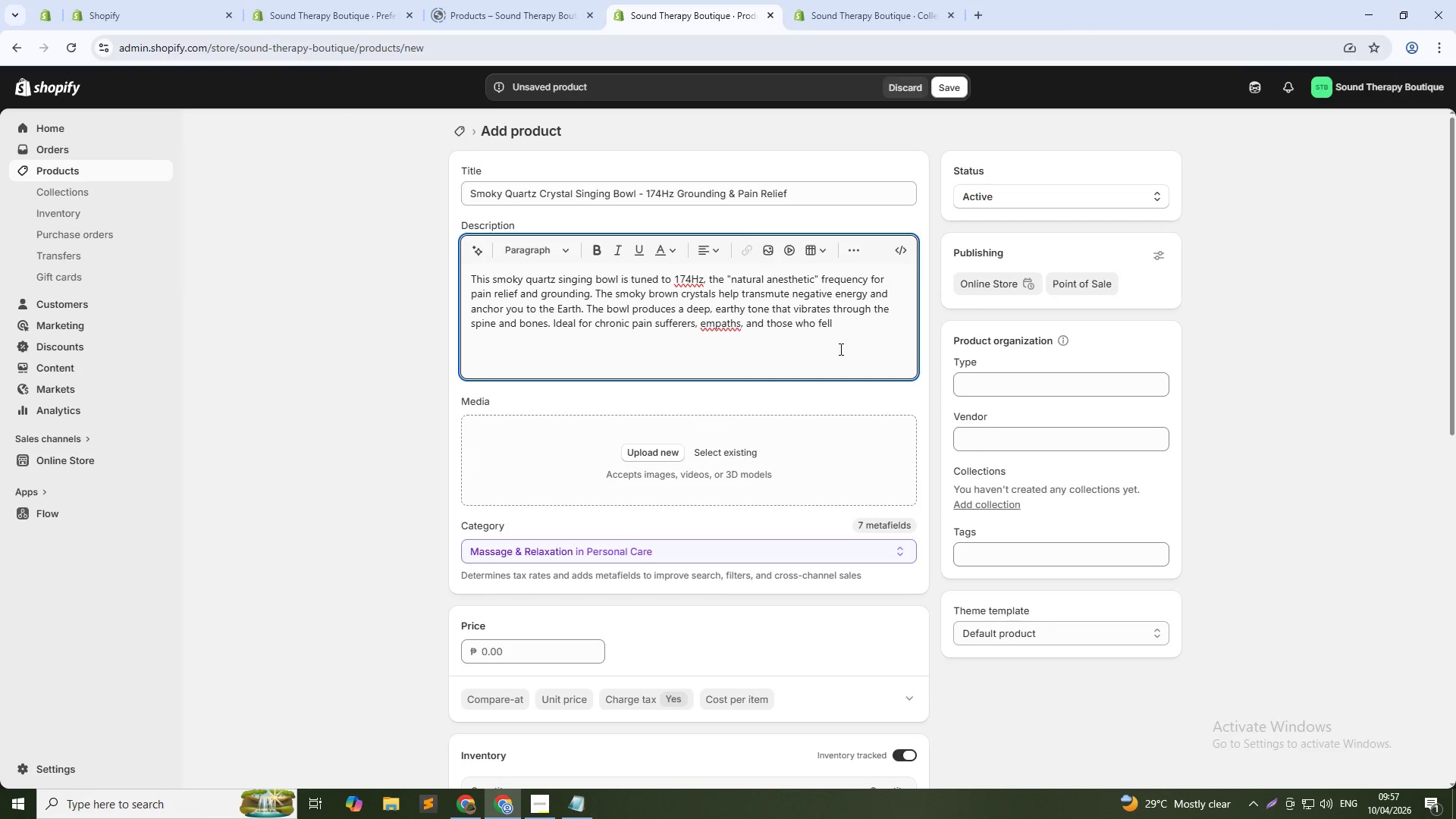 
type(ungrounded. The bowl contains natural smoky incusions and varying )
 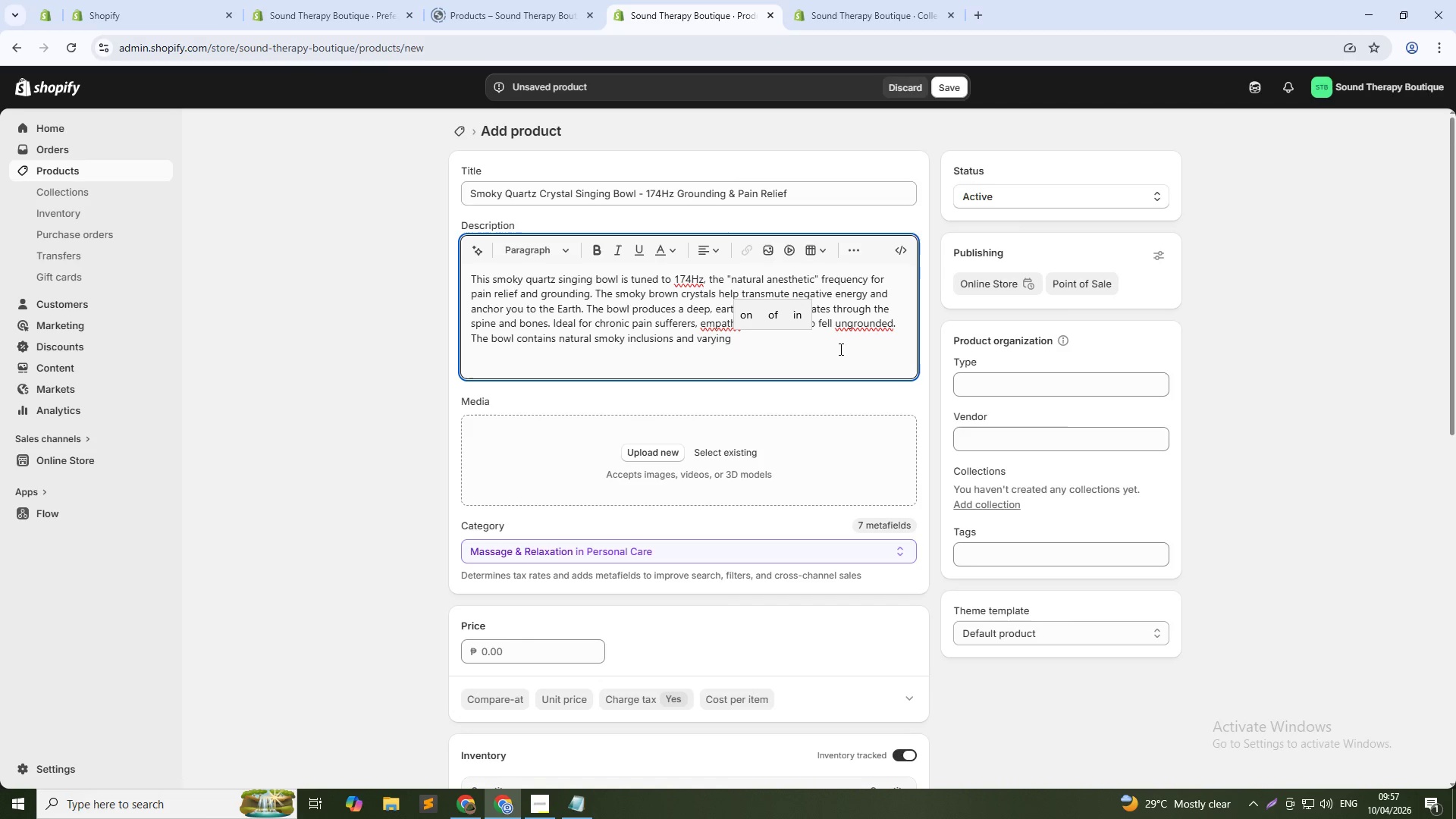 
wait(9.19)
 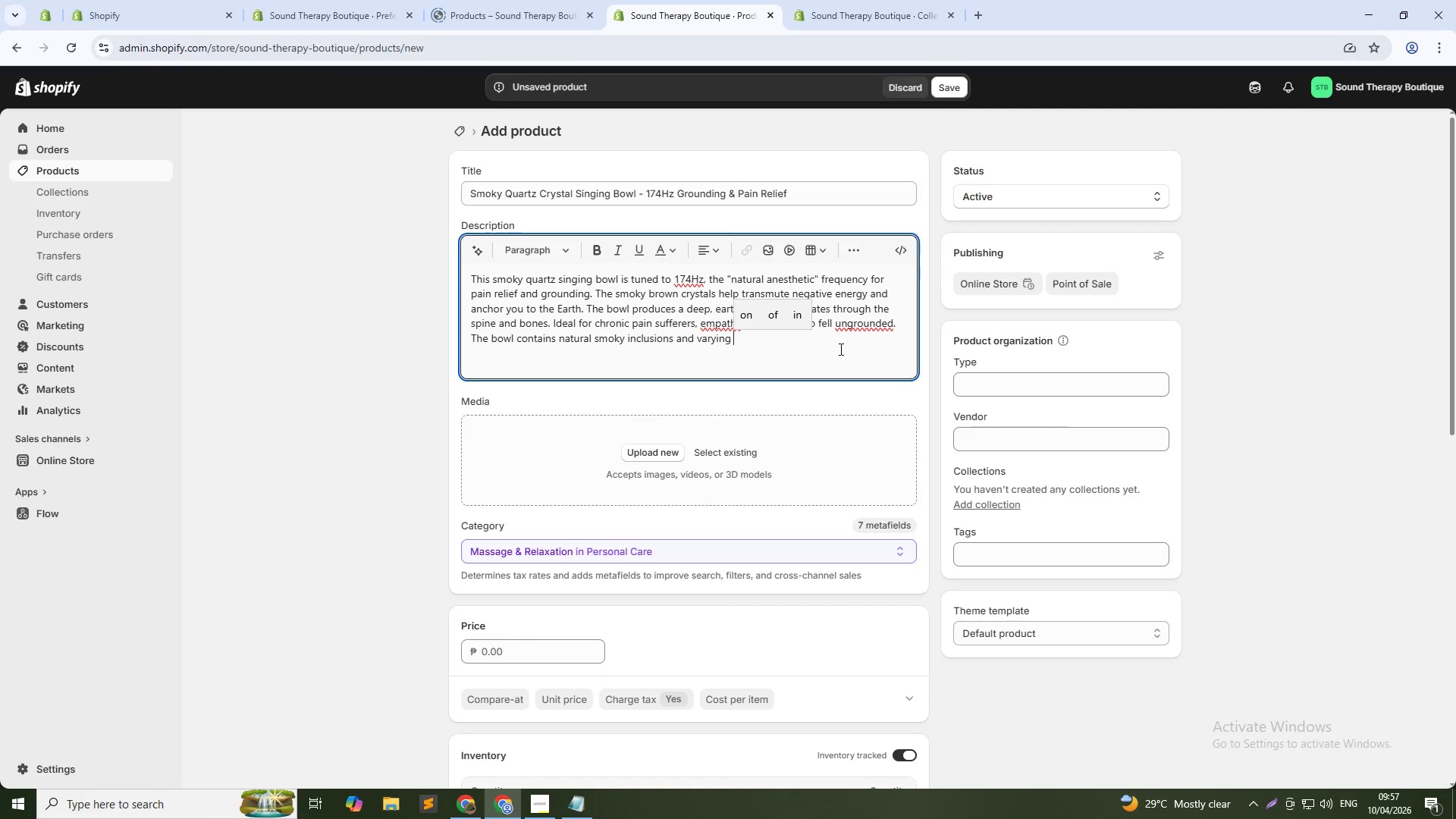 
type(translucent patches. Includes a heavy-duty padded striker, non-slip ring, and a felt dust cover. CLinically used by pain managm)
key(Backspace)
type(ement specialists and bodyworkers.)
 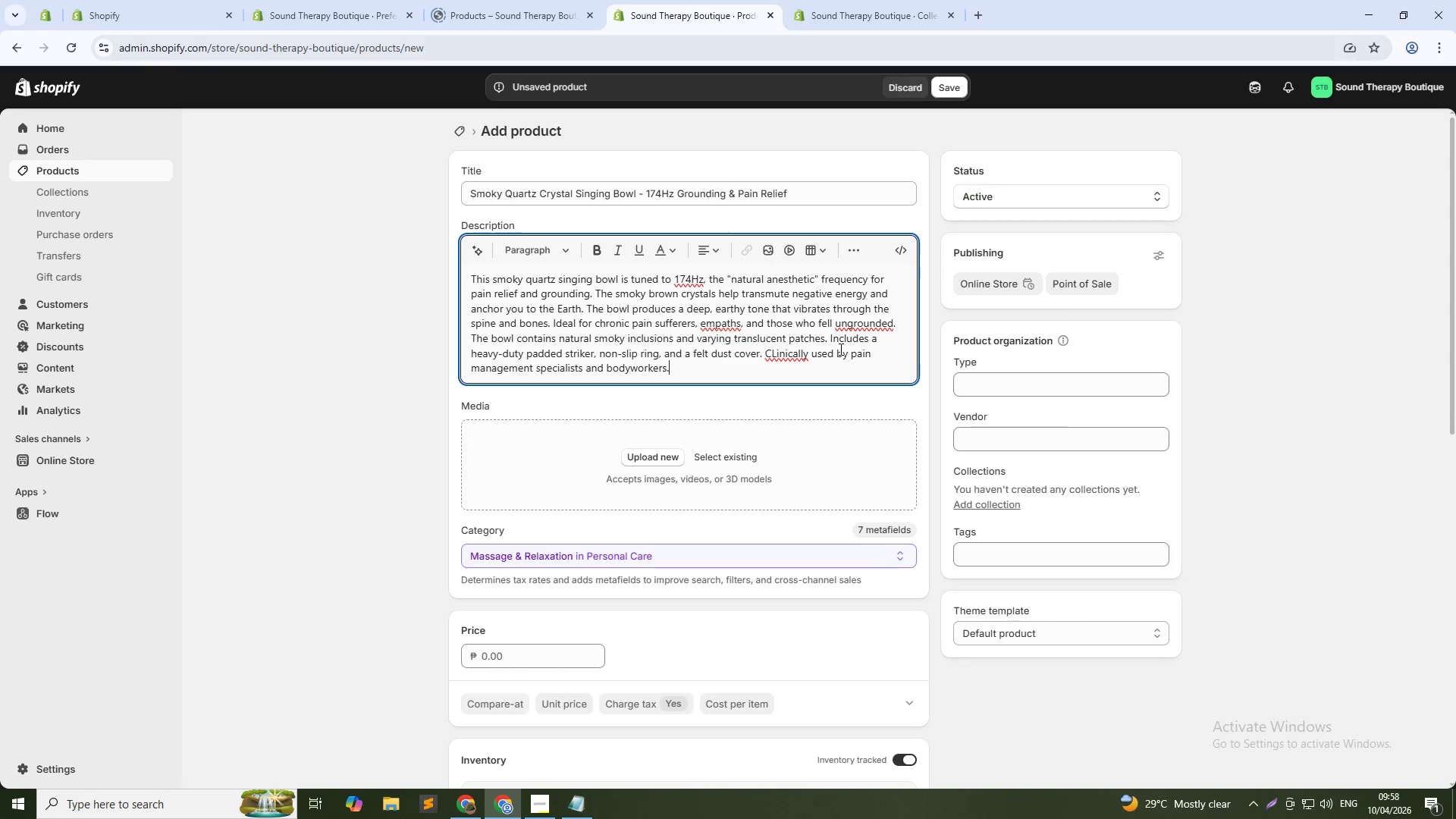 
left_click([789, 356])
 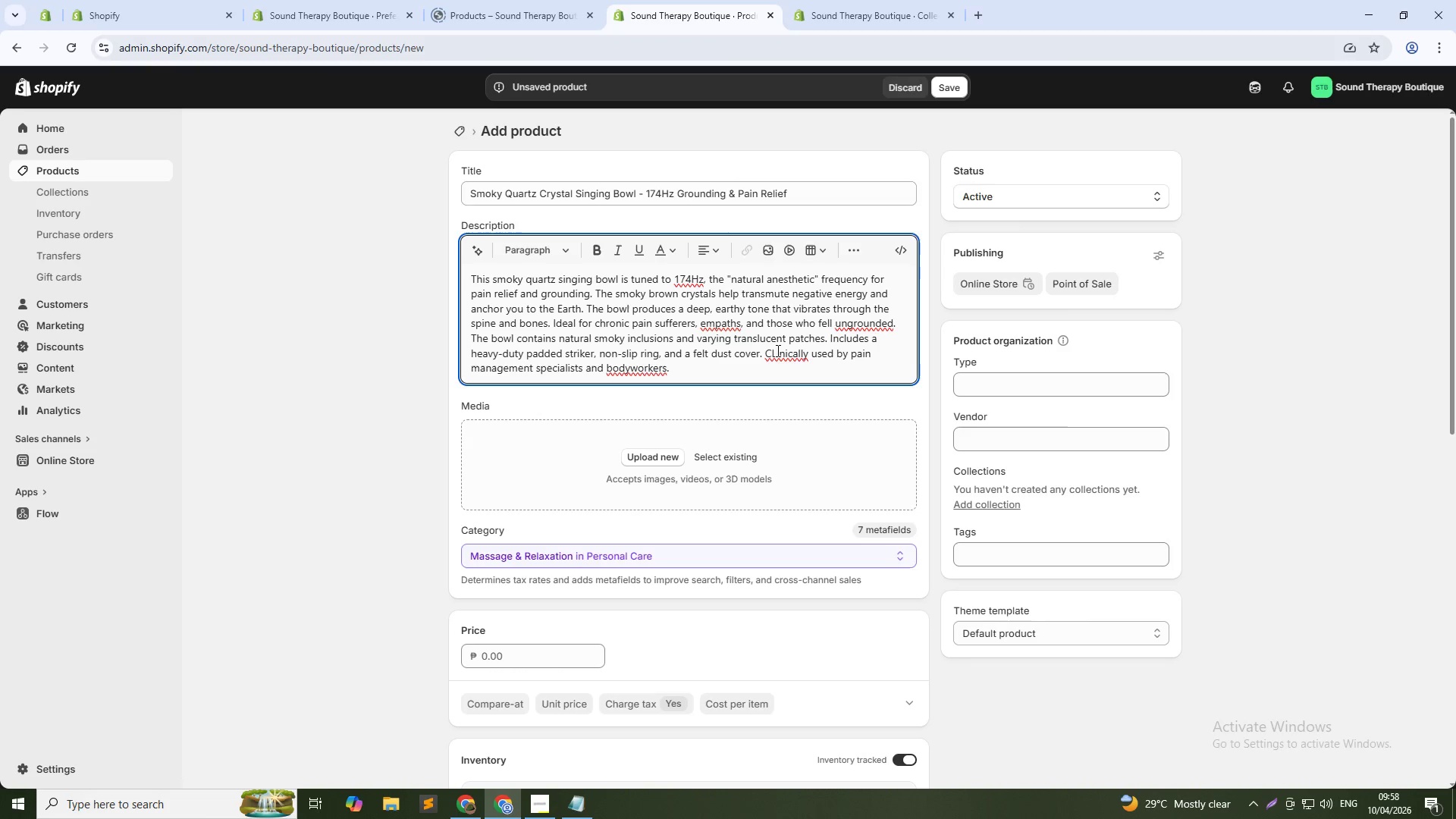 
left_click([777, 350])
 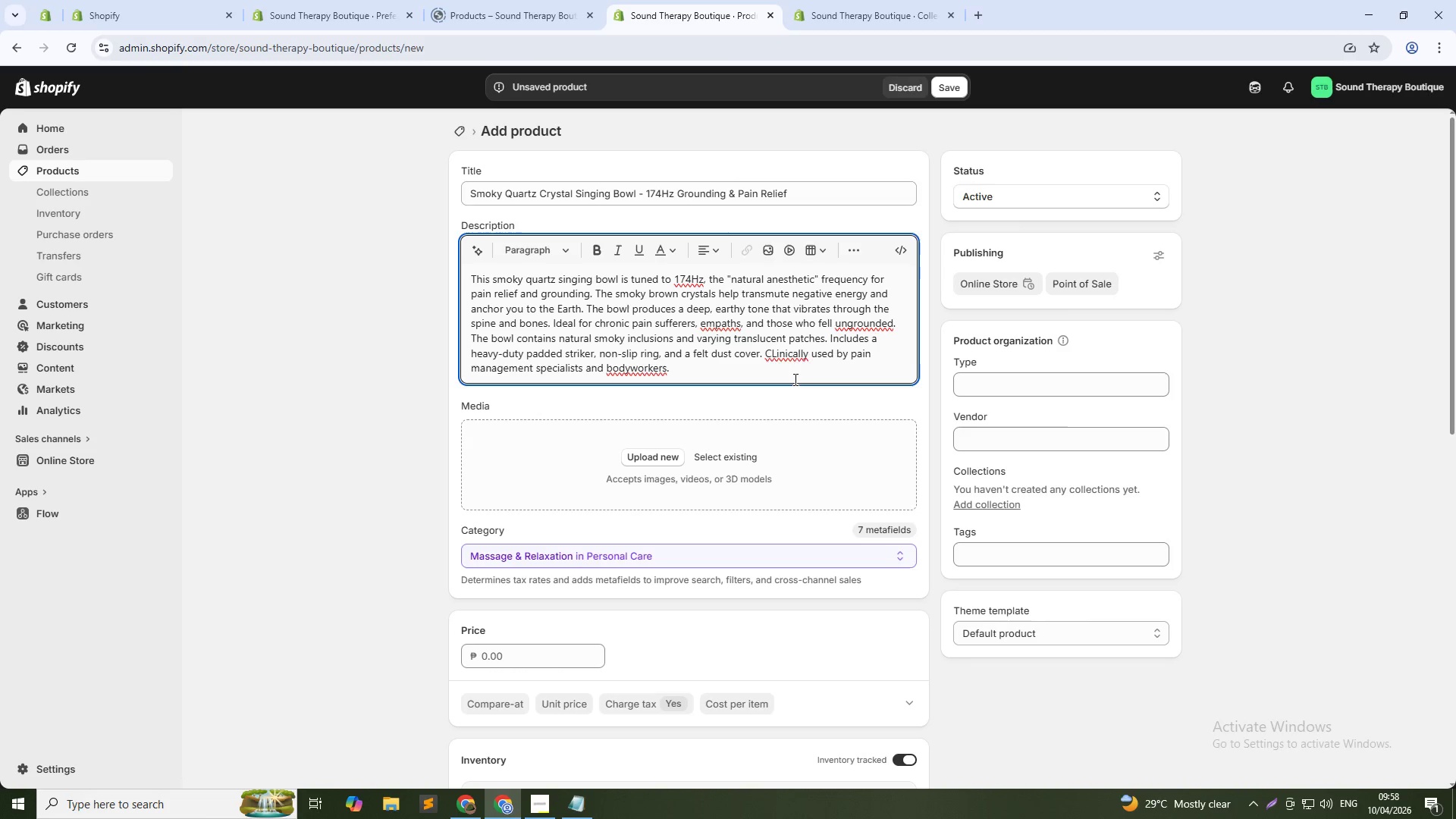 
key(Backspace)
 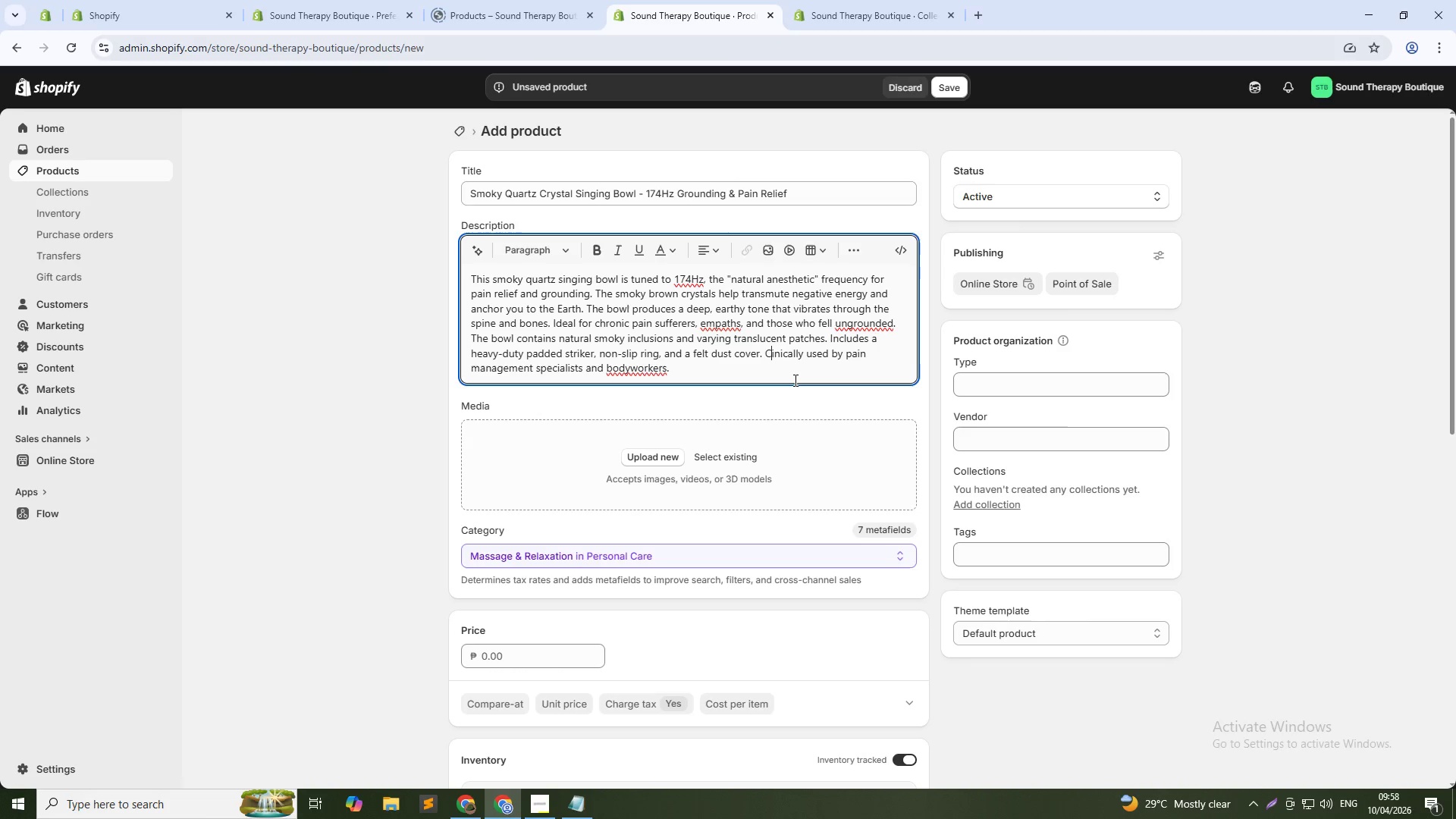 
key(L)
 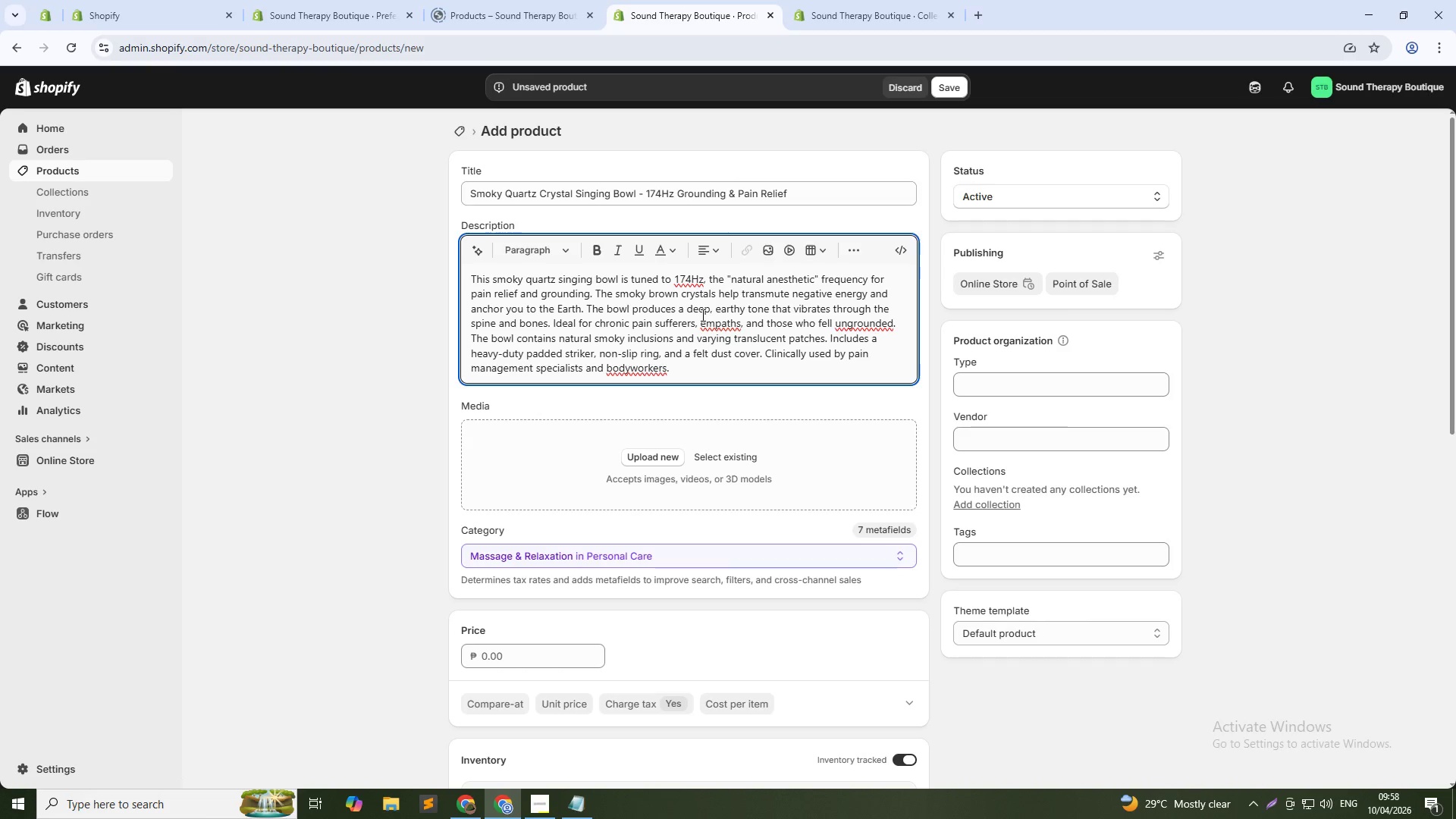 
wait(17.58)
 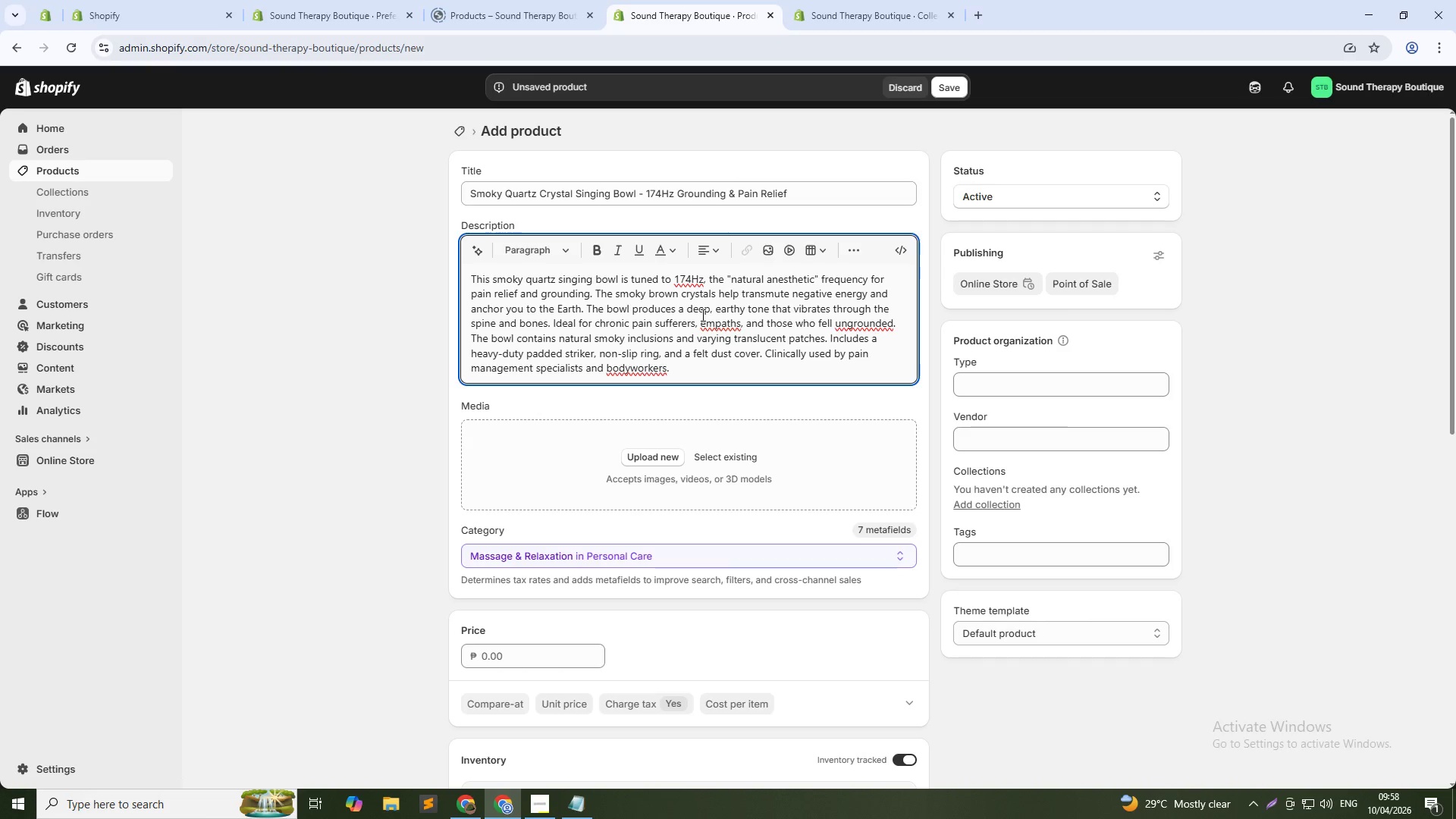 
left_click([738, 366])
 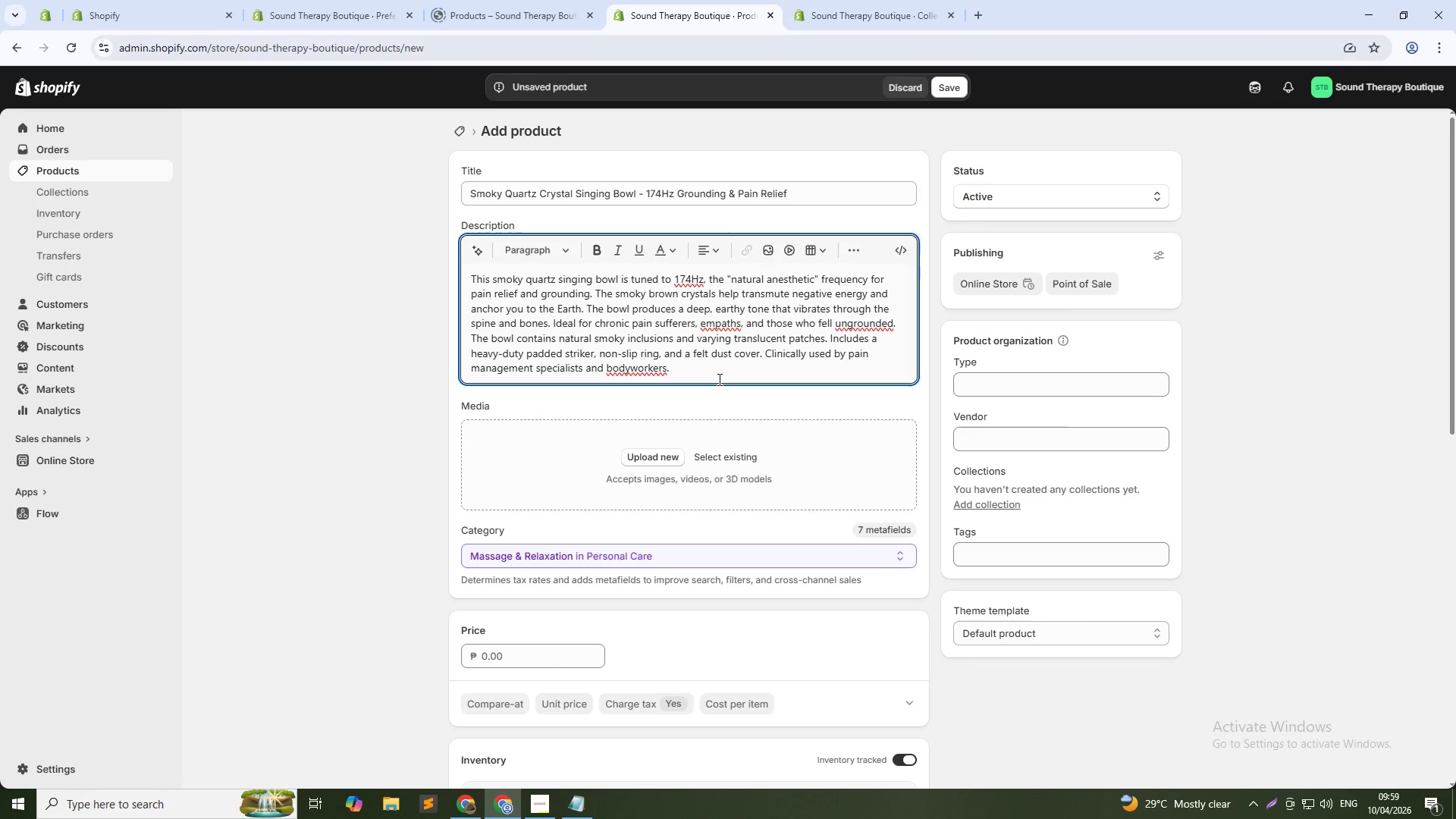 
wait(11.03)
 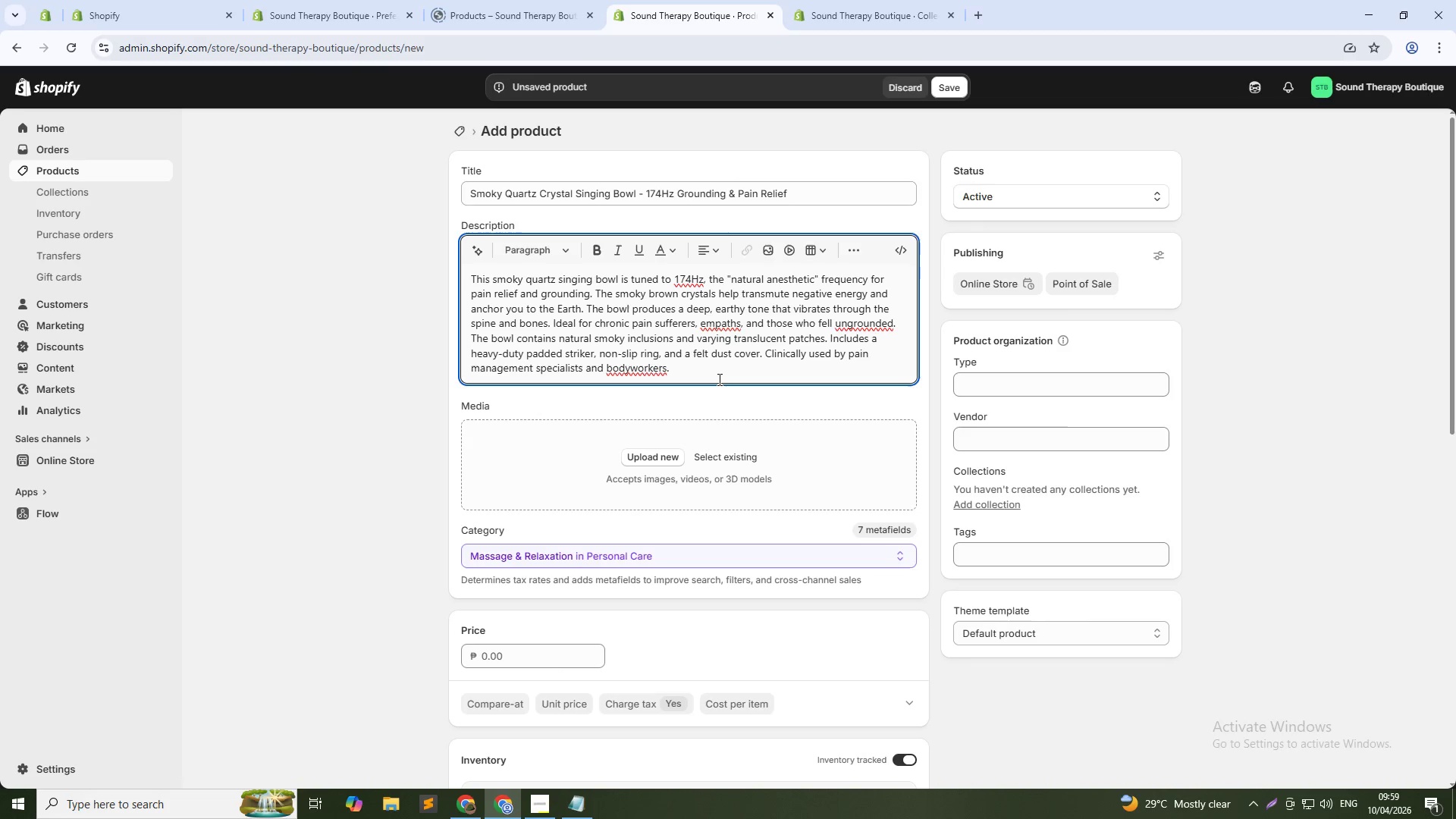 
left_click([523, 651])
 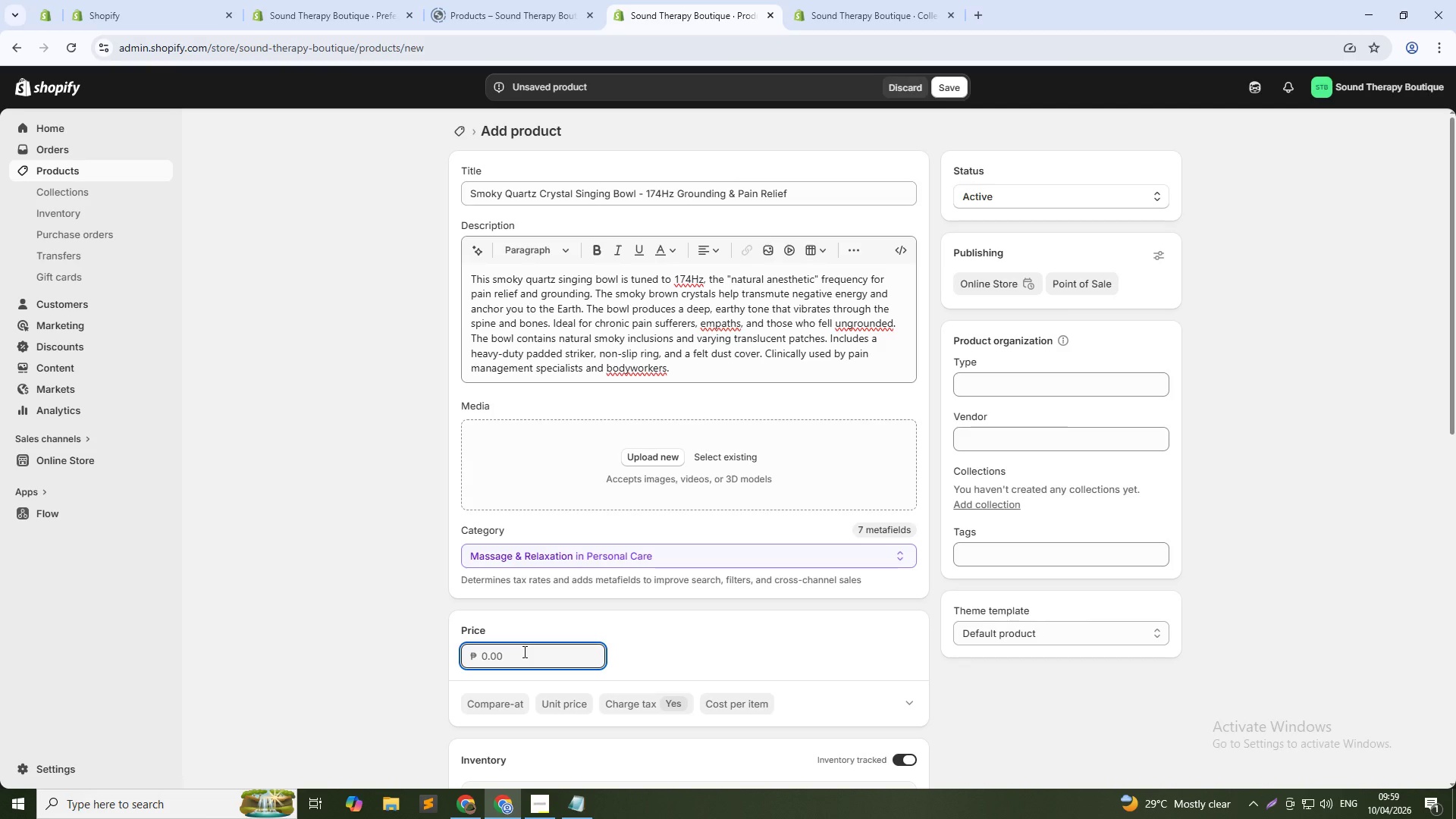 
key(Numpad2)
 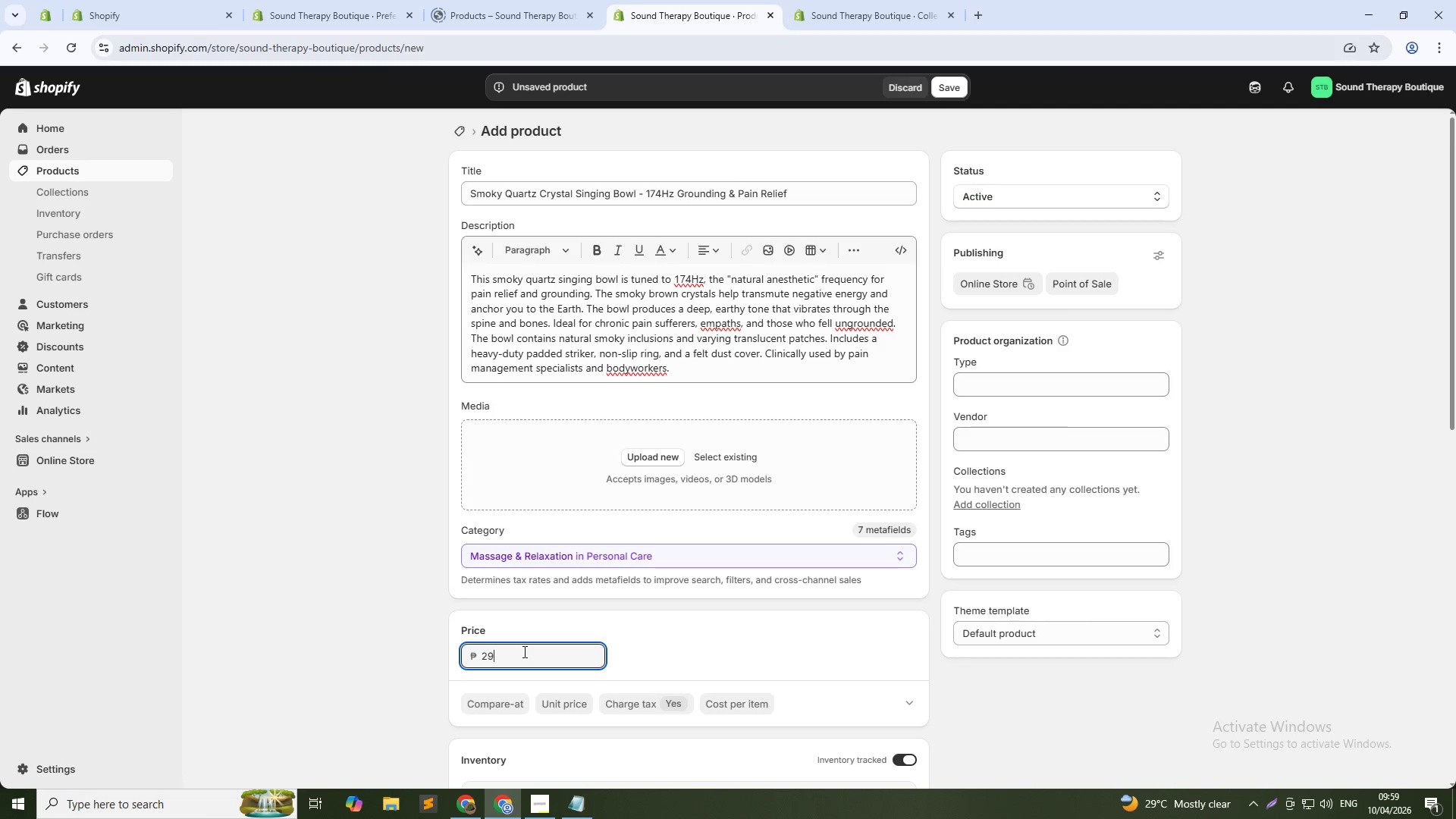 
key(Numpad9)
 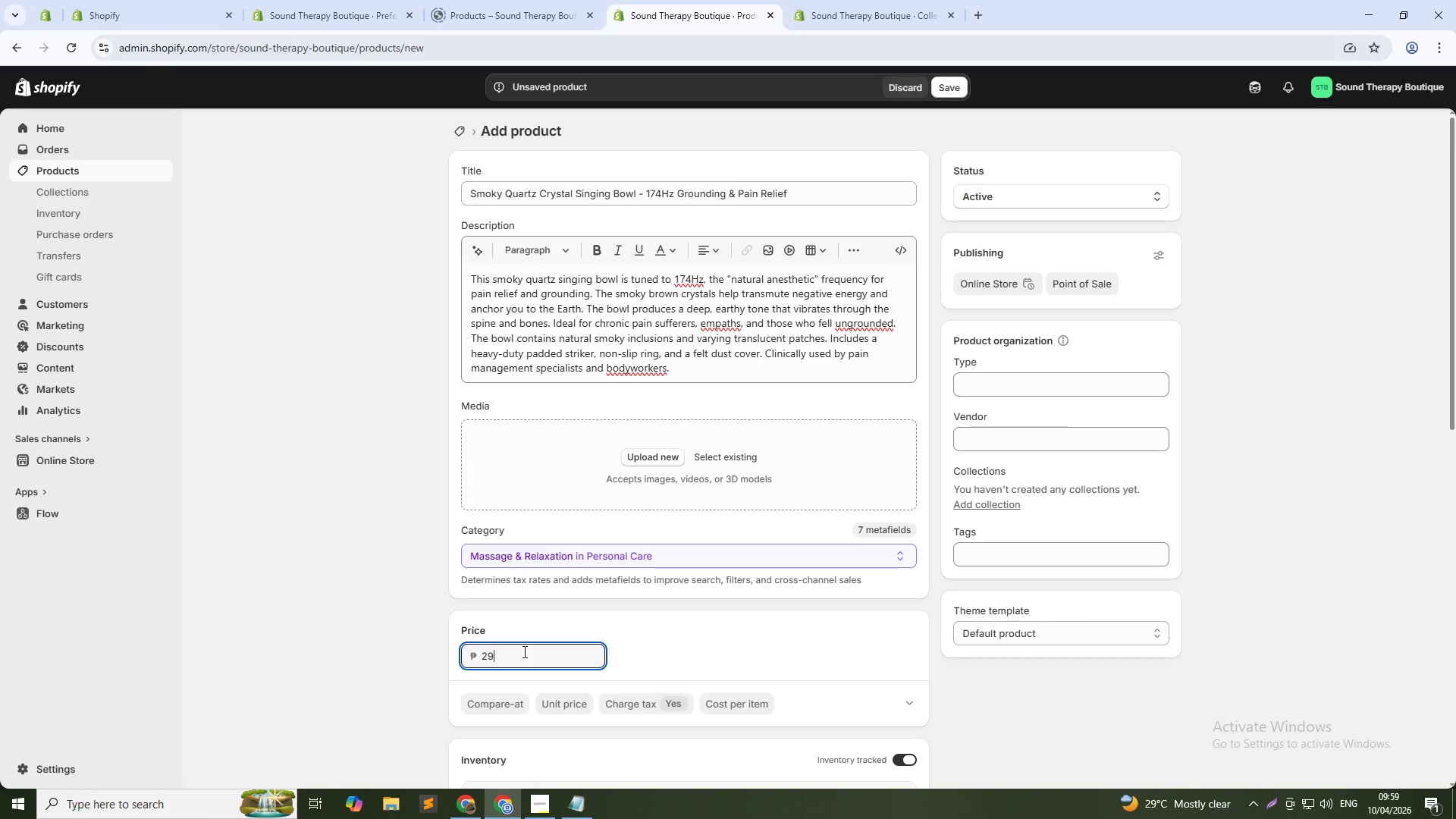 
key(Numpad0)
 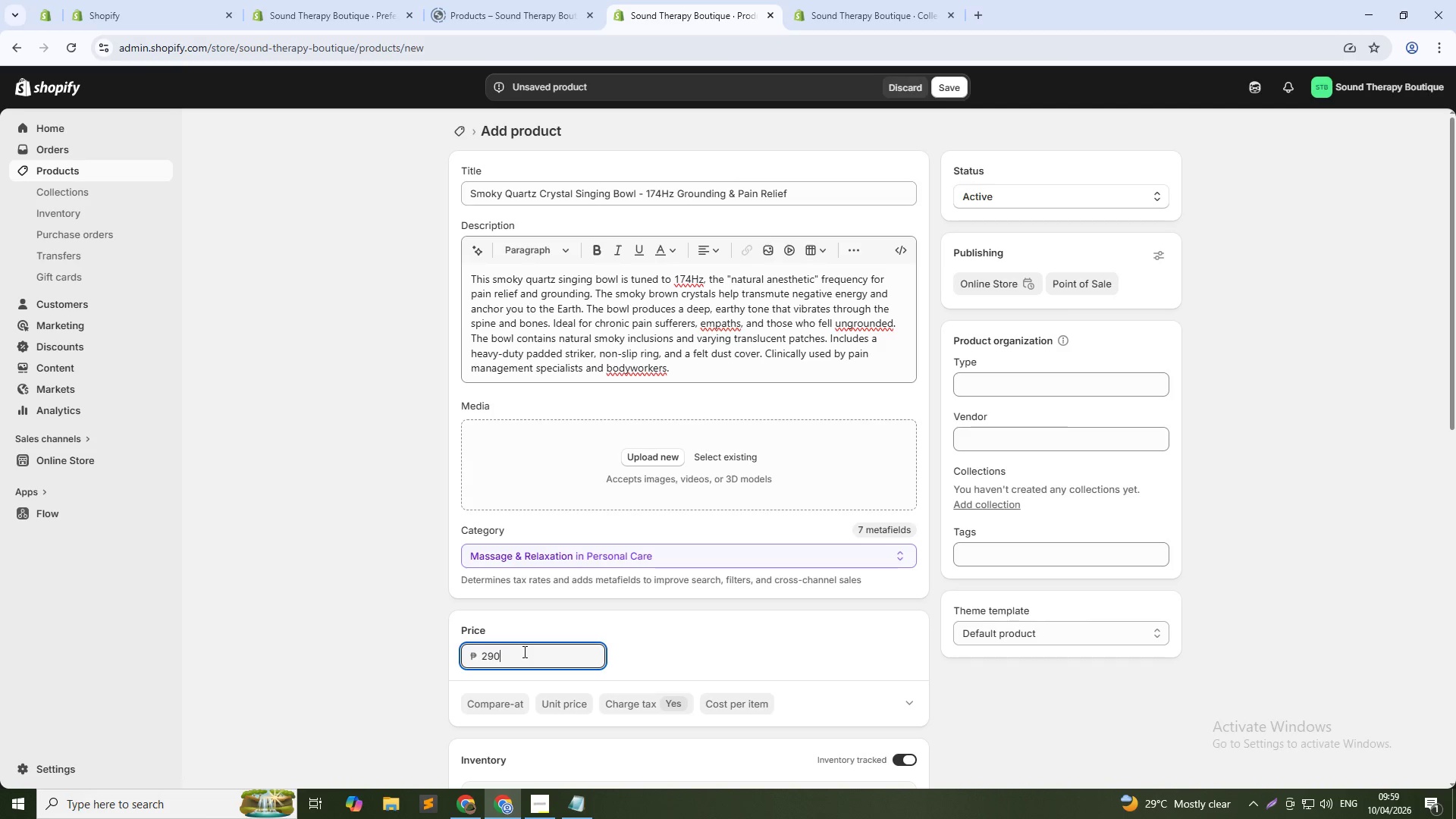 
key(Alt+AltLeft)
 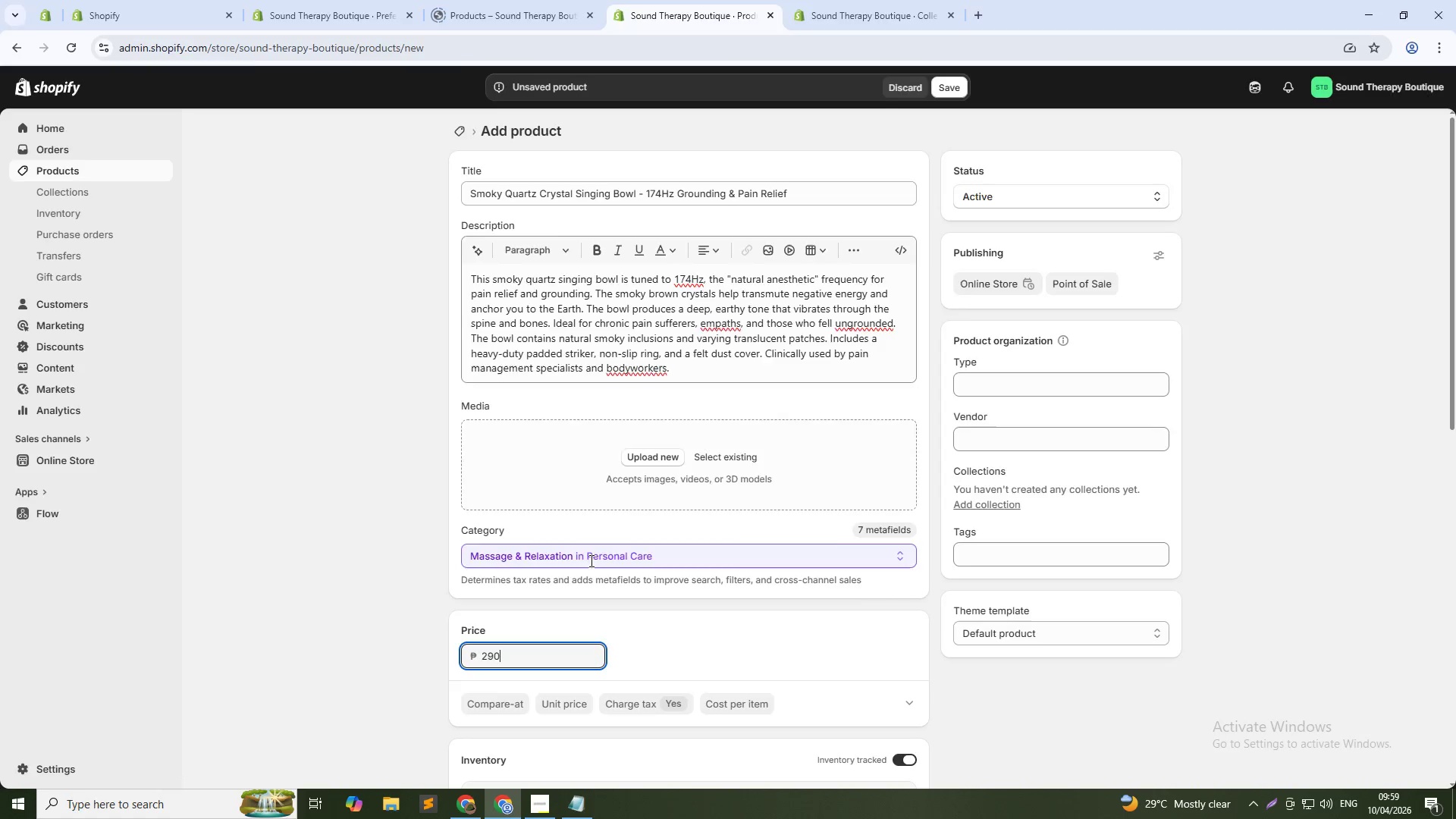 
key(Alt+Tab)